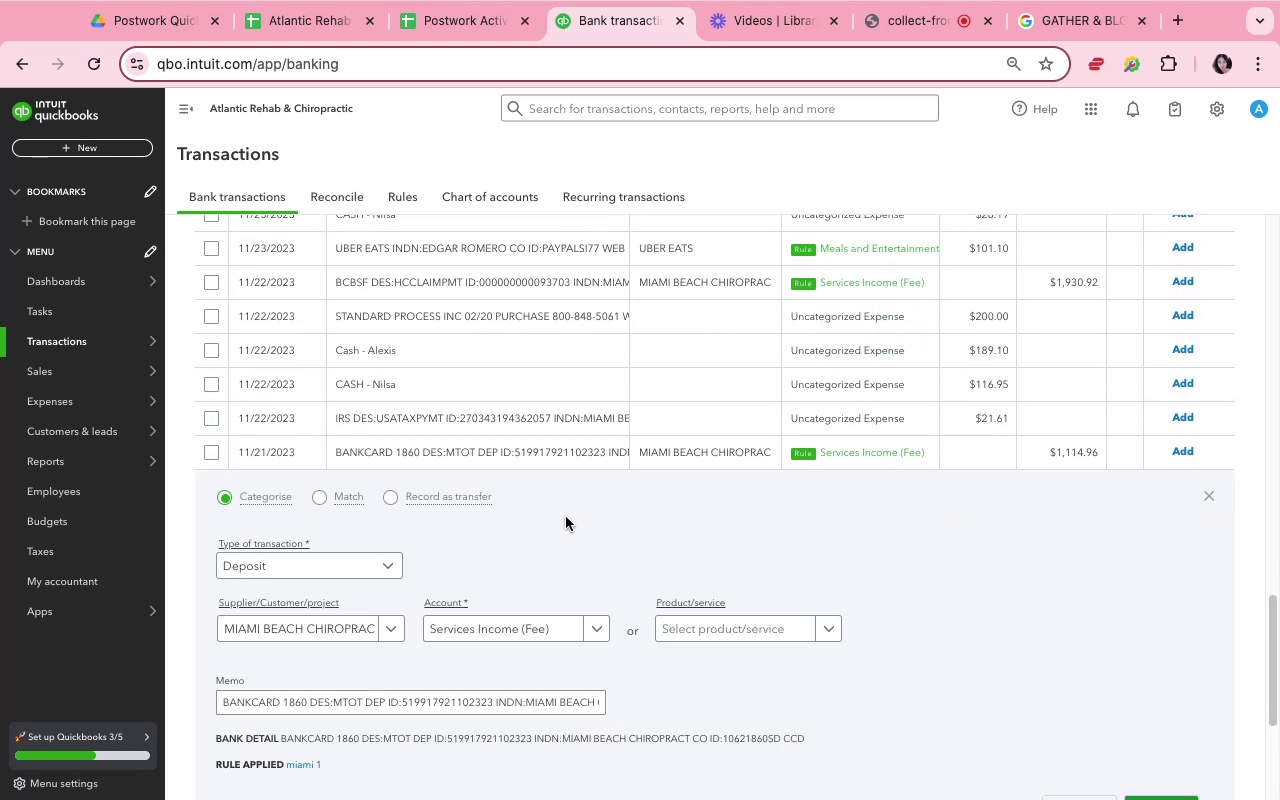 
wait(11.55)
 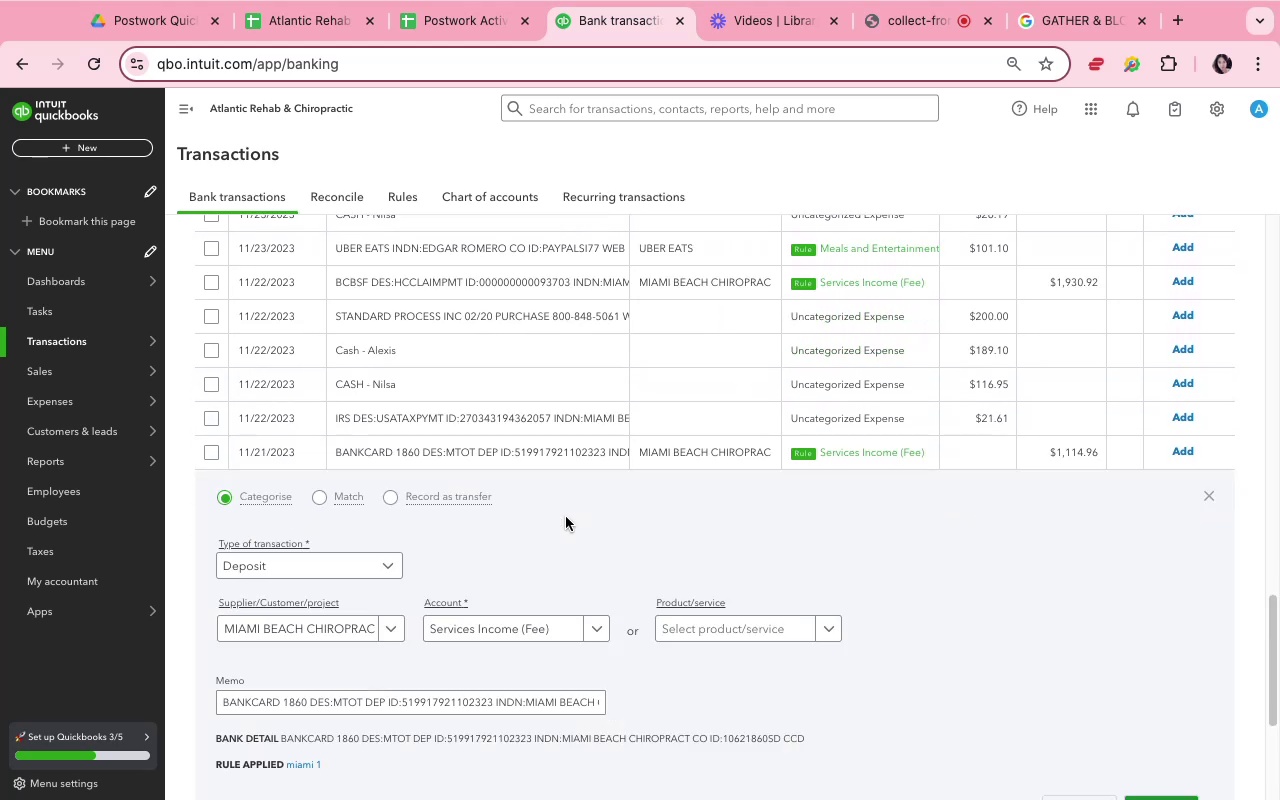 
left_click([1195, 448])
 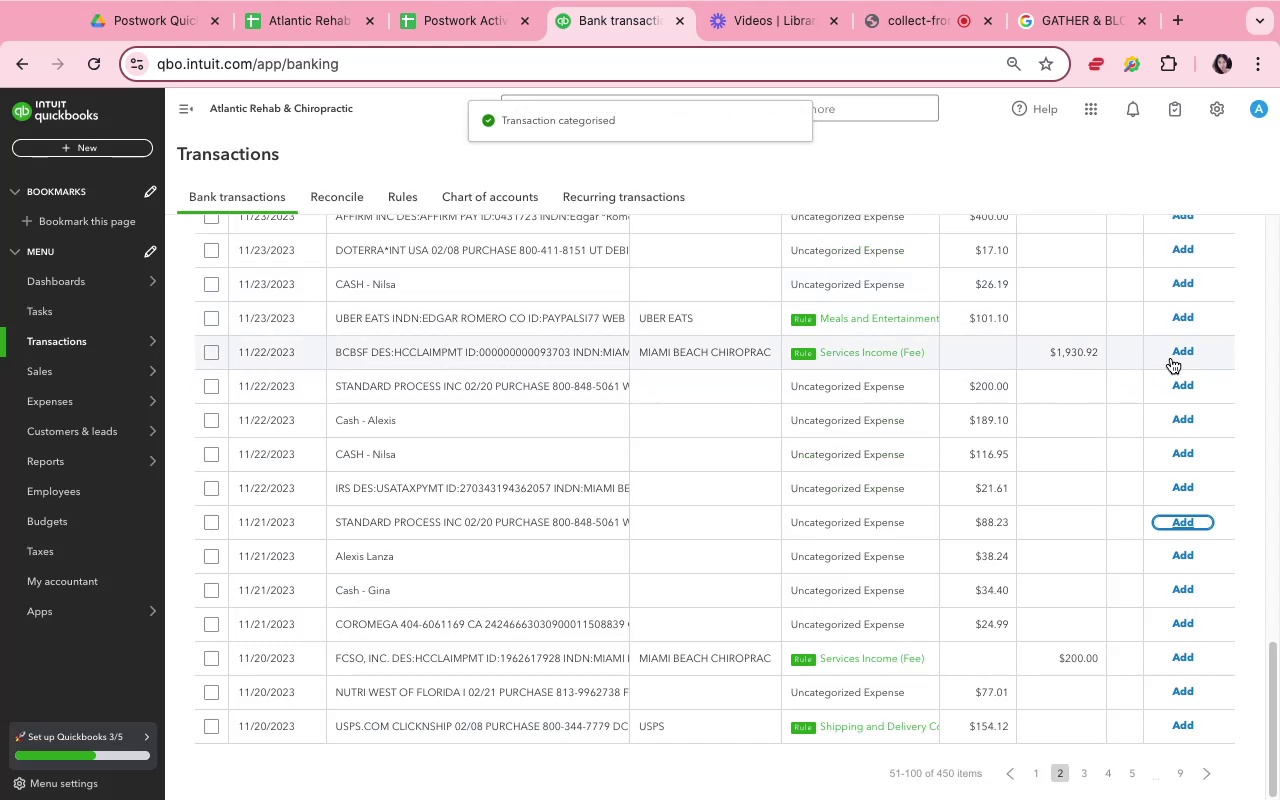 
wait(5.5)
 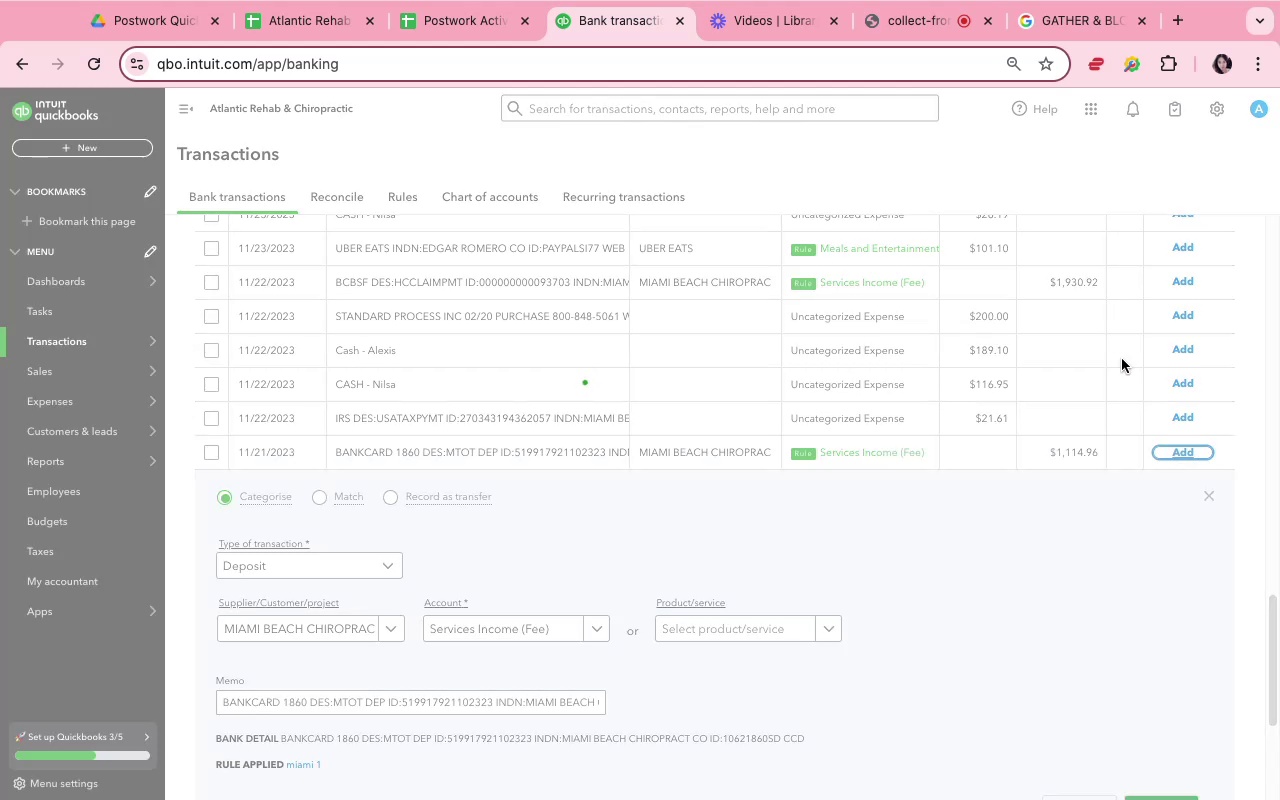 
left_click([1177, 354])
 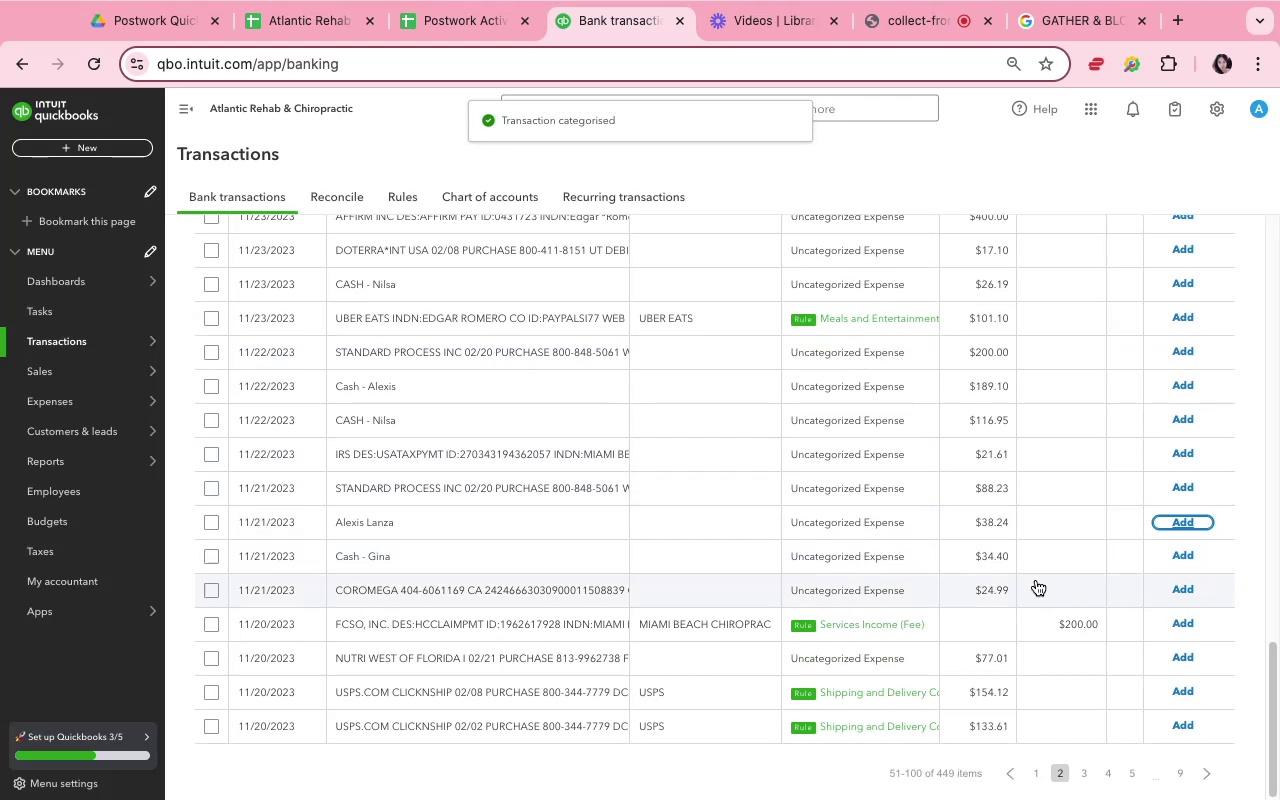 
wait(7.18)
 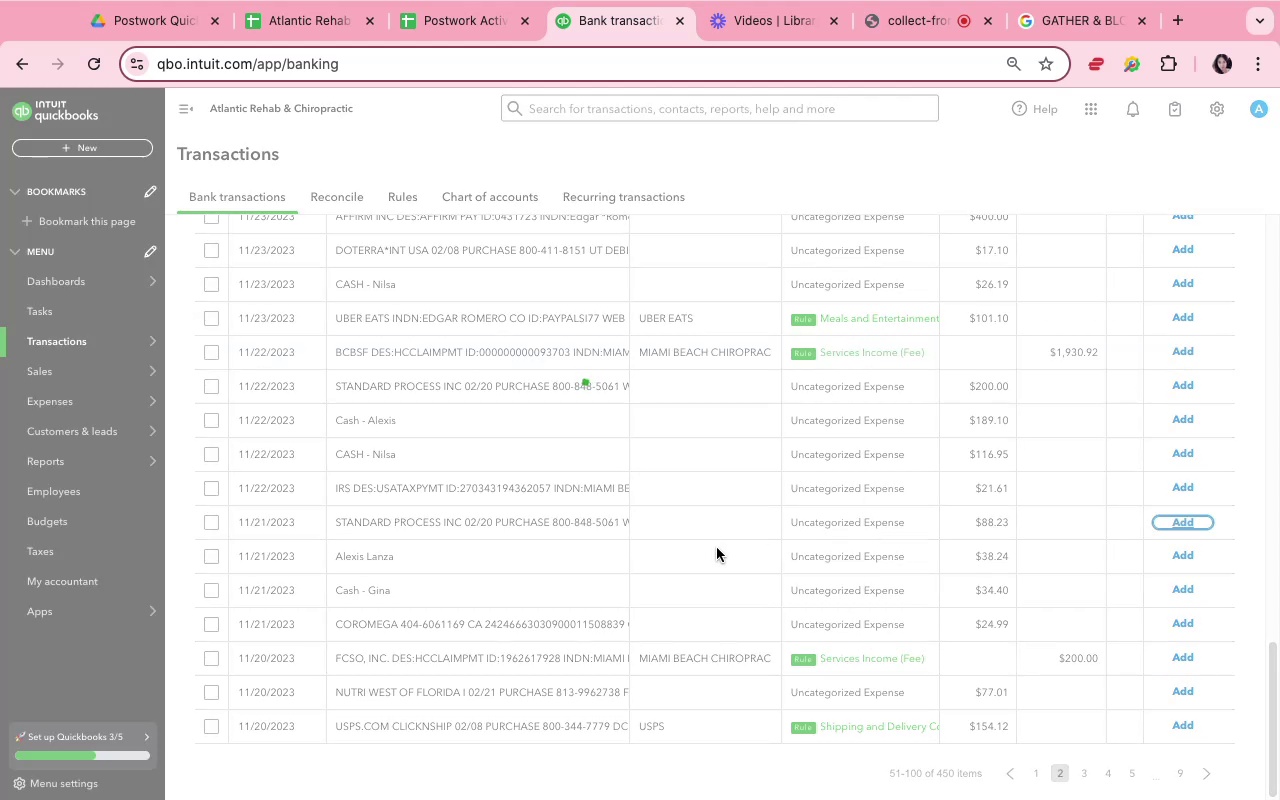 
left_click([1181, 625])
 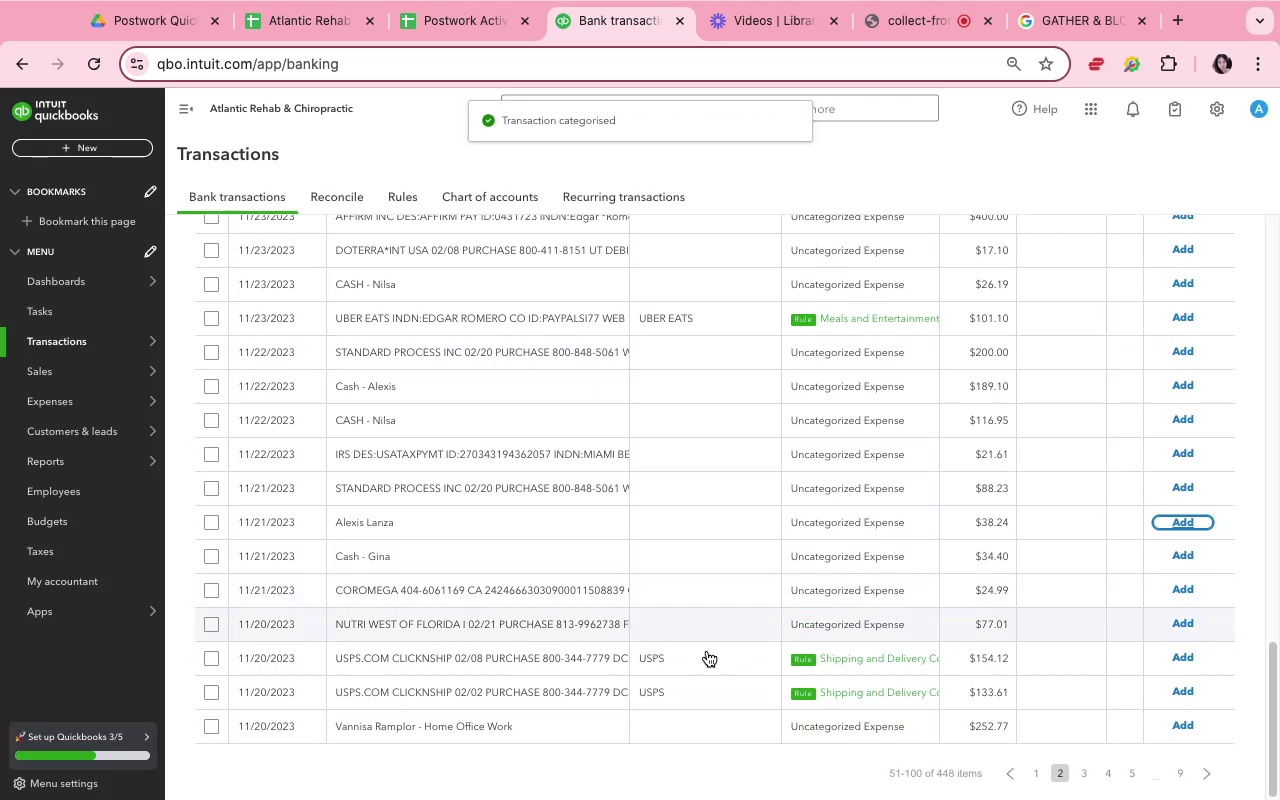 
scroll: coordinate [727, 690], scroll_direction: down, amount: 9.0
 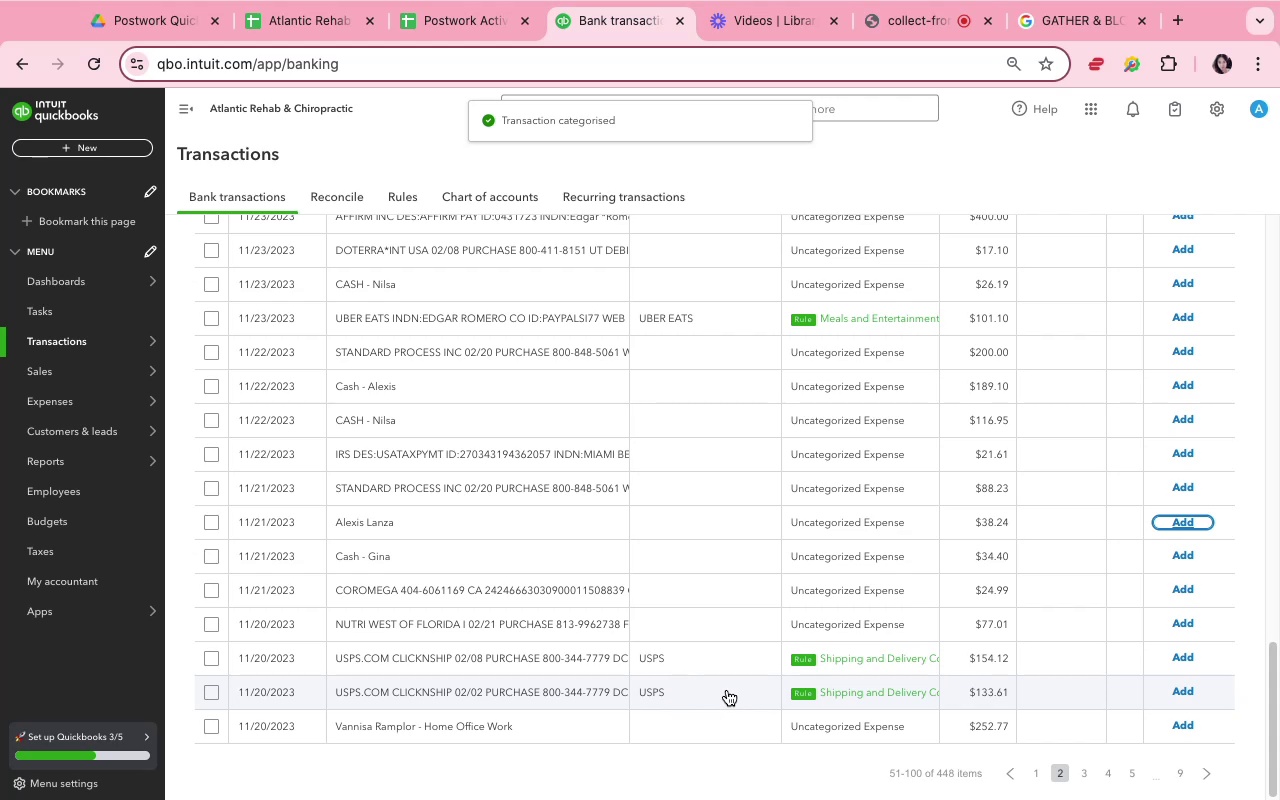 
scroll: coordinate [640, 427], scroll_direction: up, amount: 37.0
 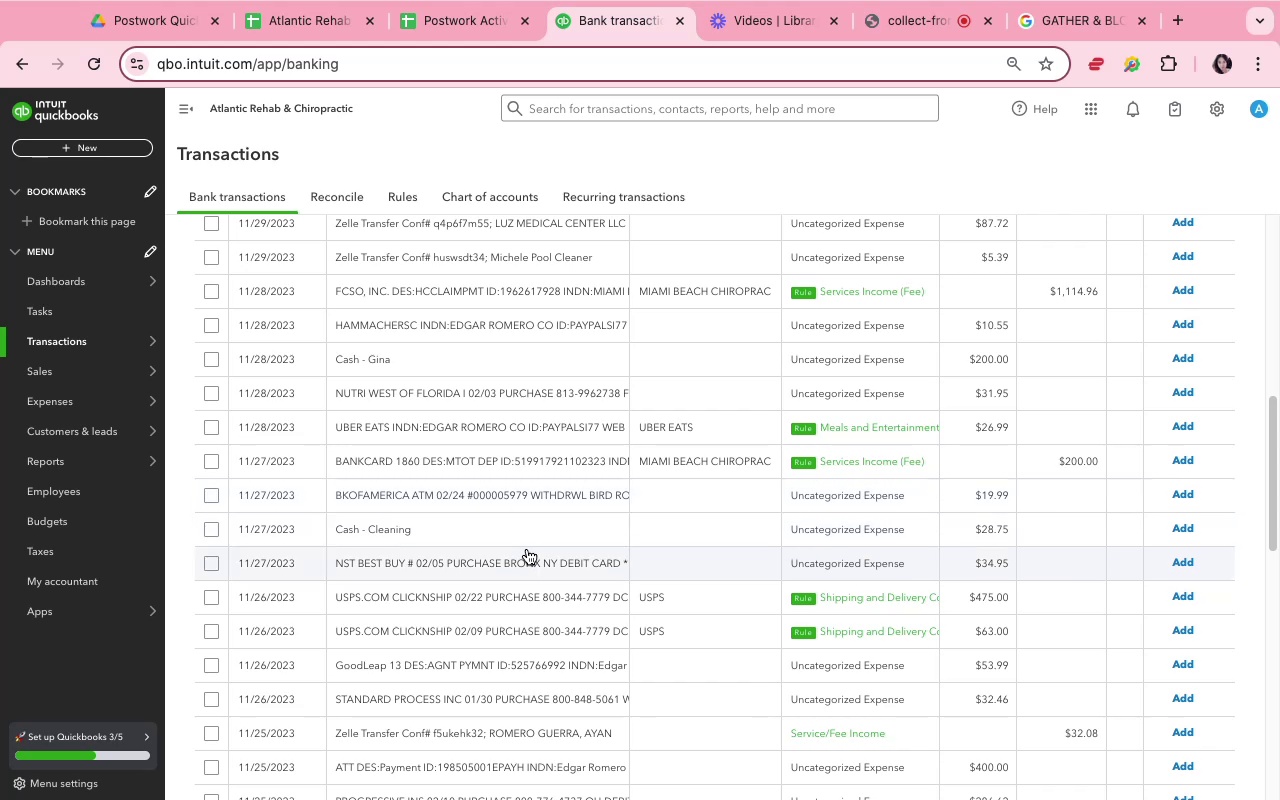 
wait(5.41)
 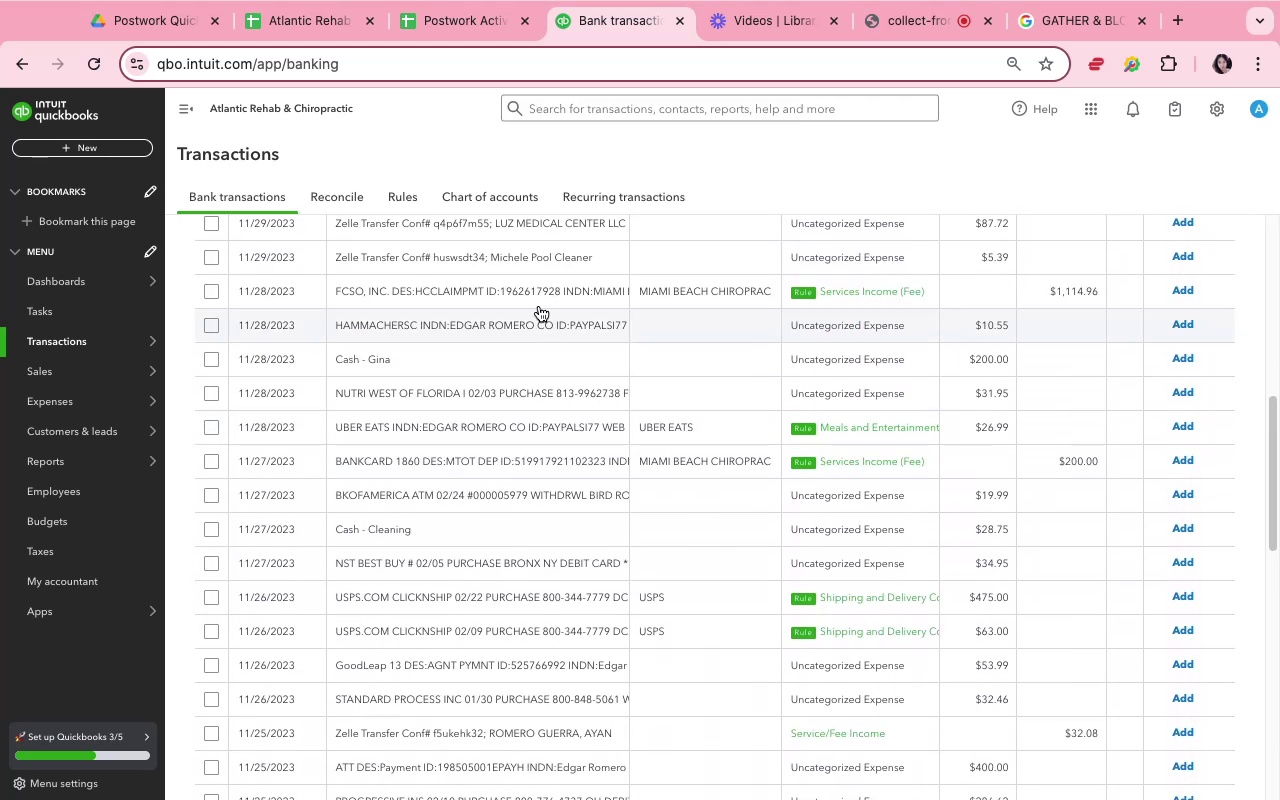 
left_click([533, 504])
 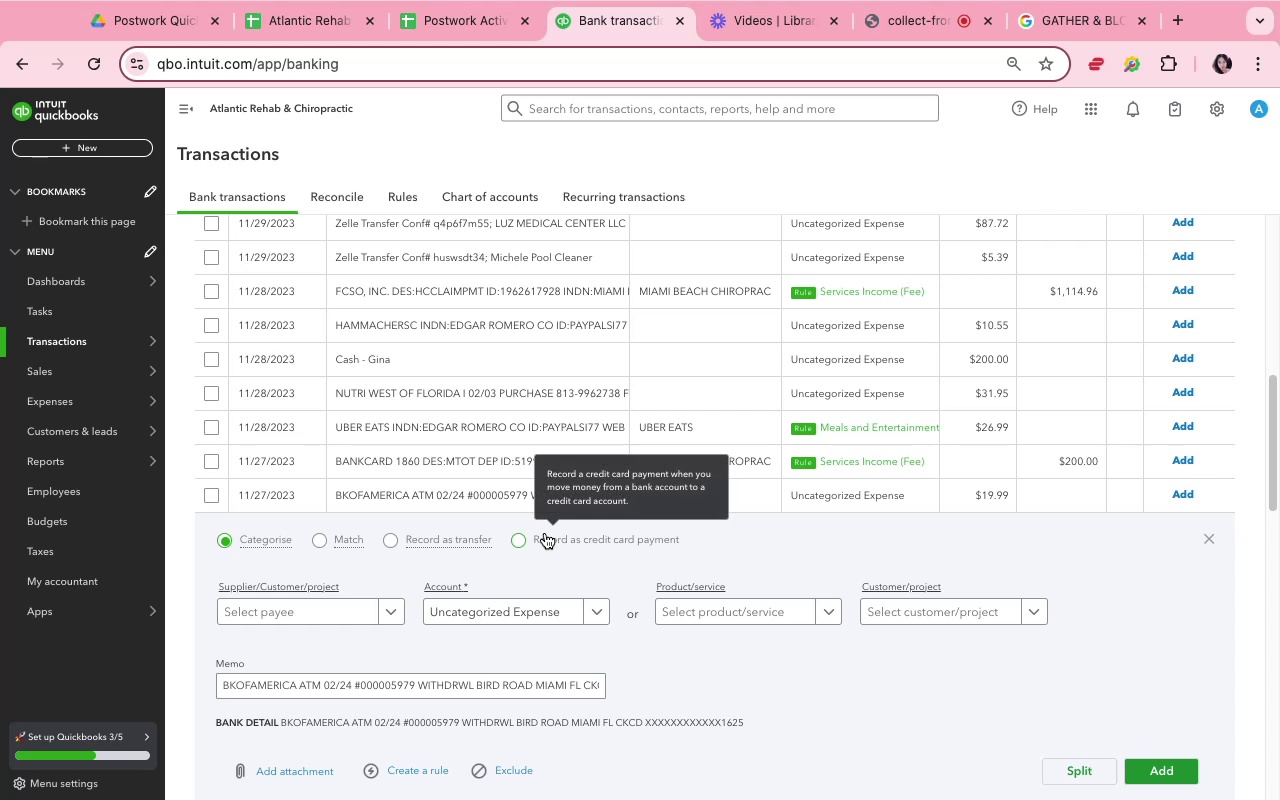 
wait(17.92)
 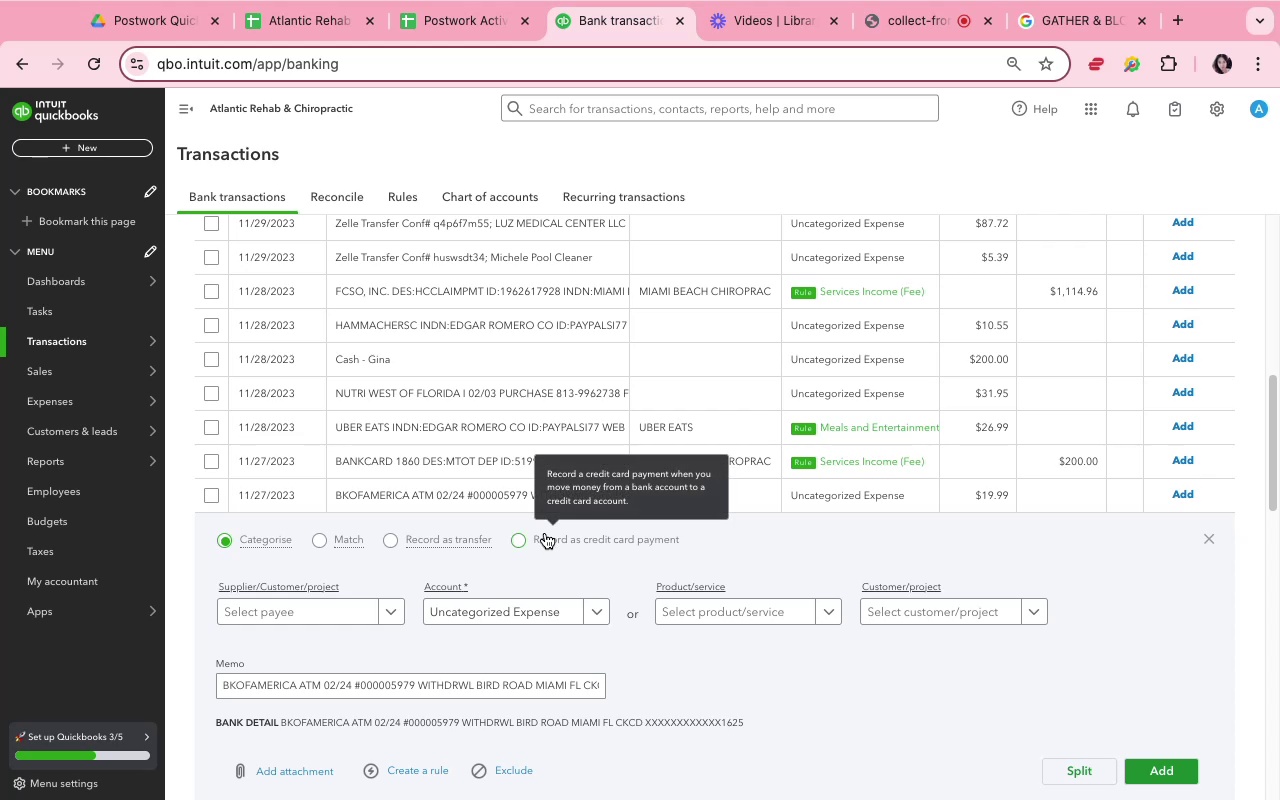 
scroll: coordinate [674, 519], scroll_direction: up, amount: 3.0
 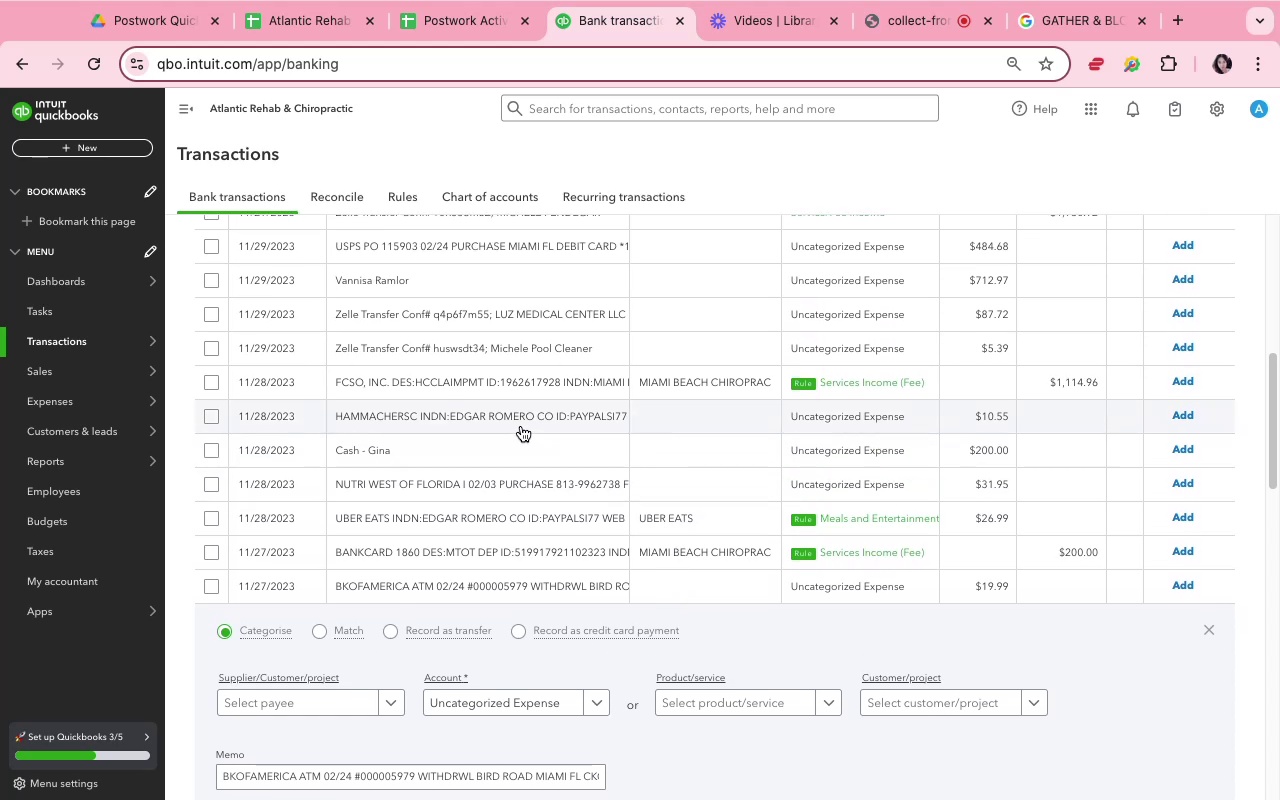 
left_click([521, 420])
 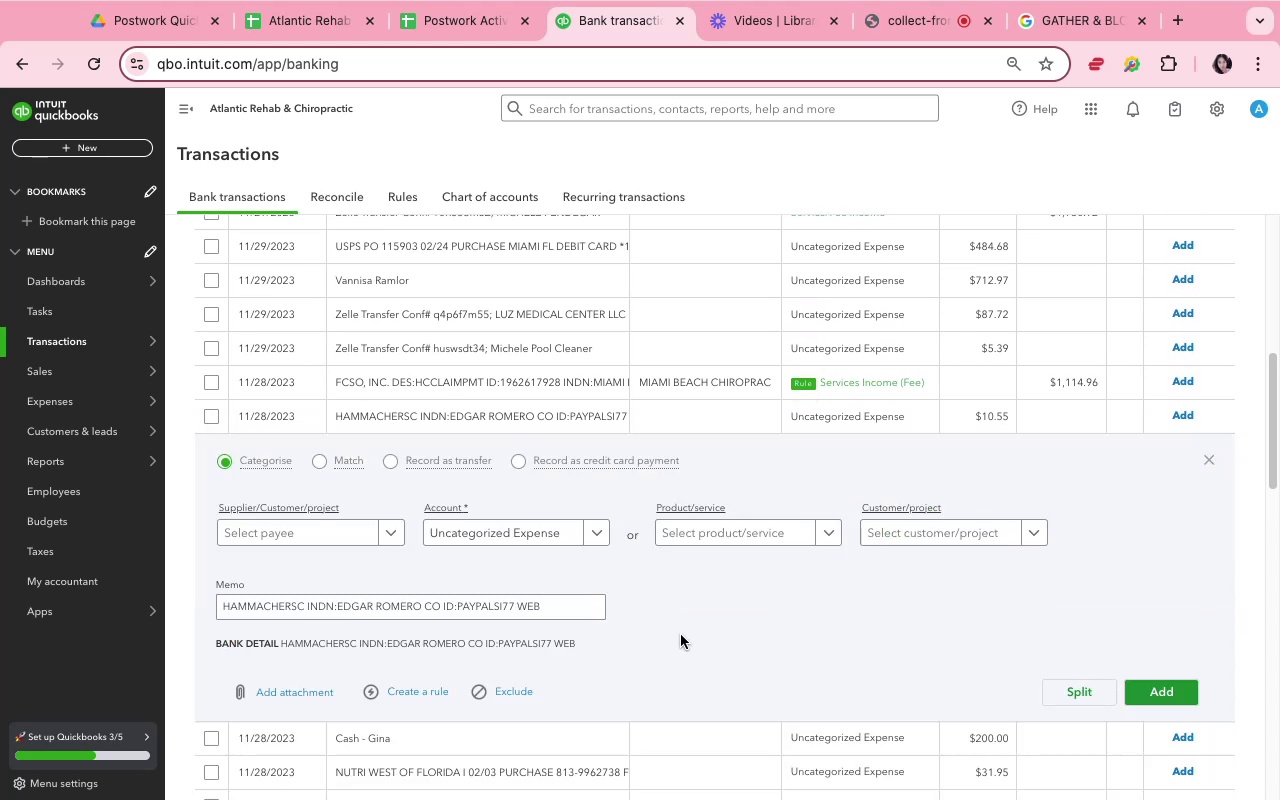 
wait(9.99)
 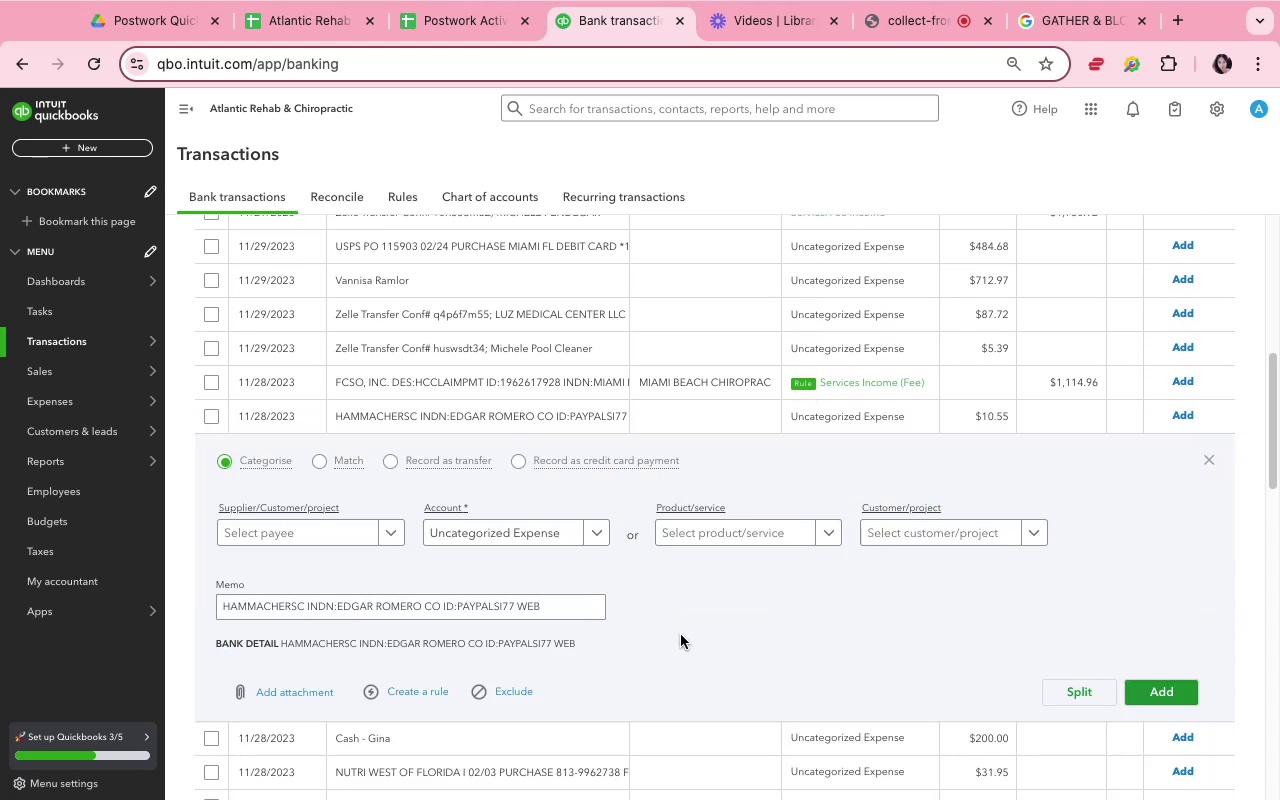 
mouse_move([423, 421])
 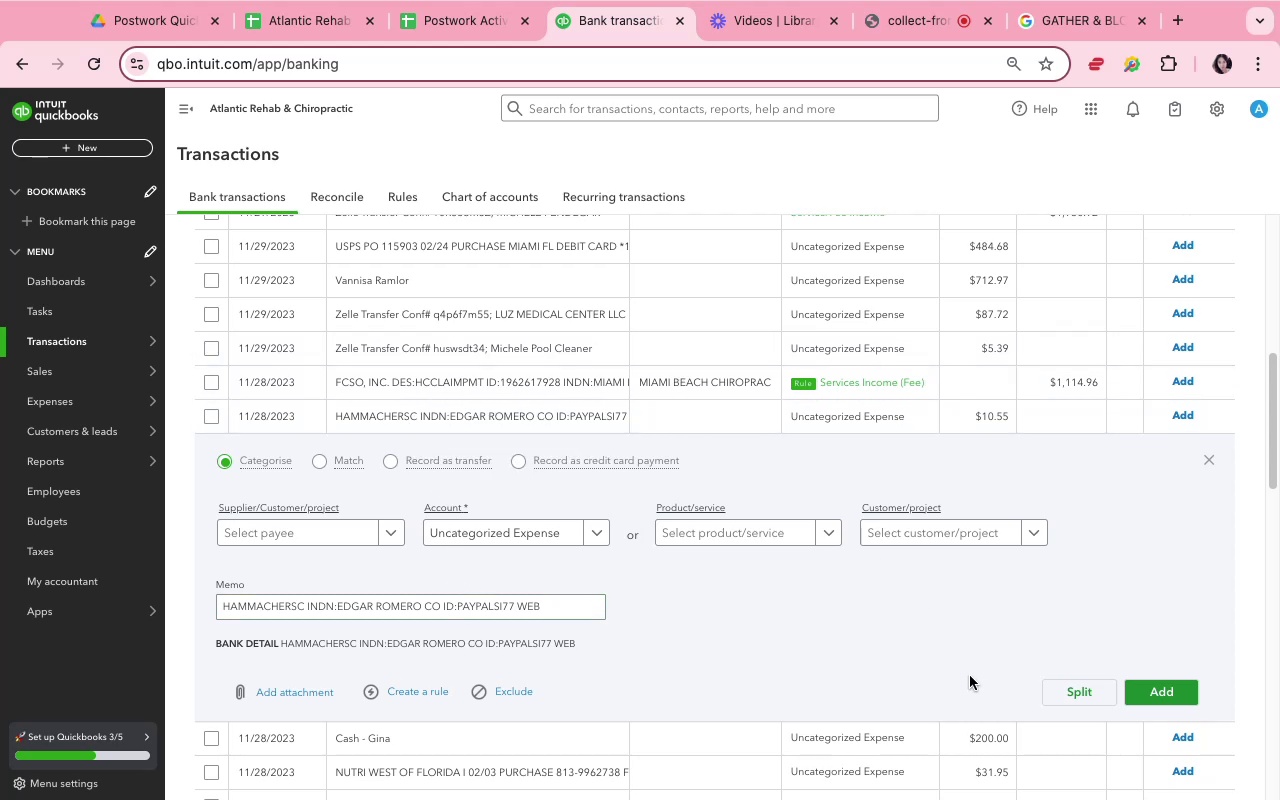 